 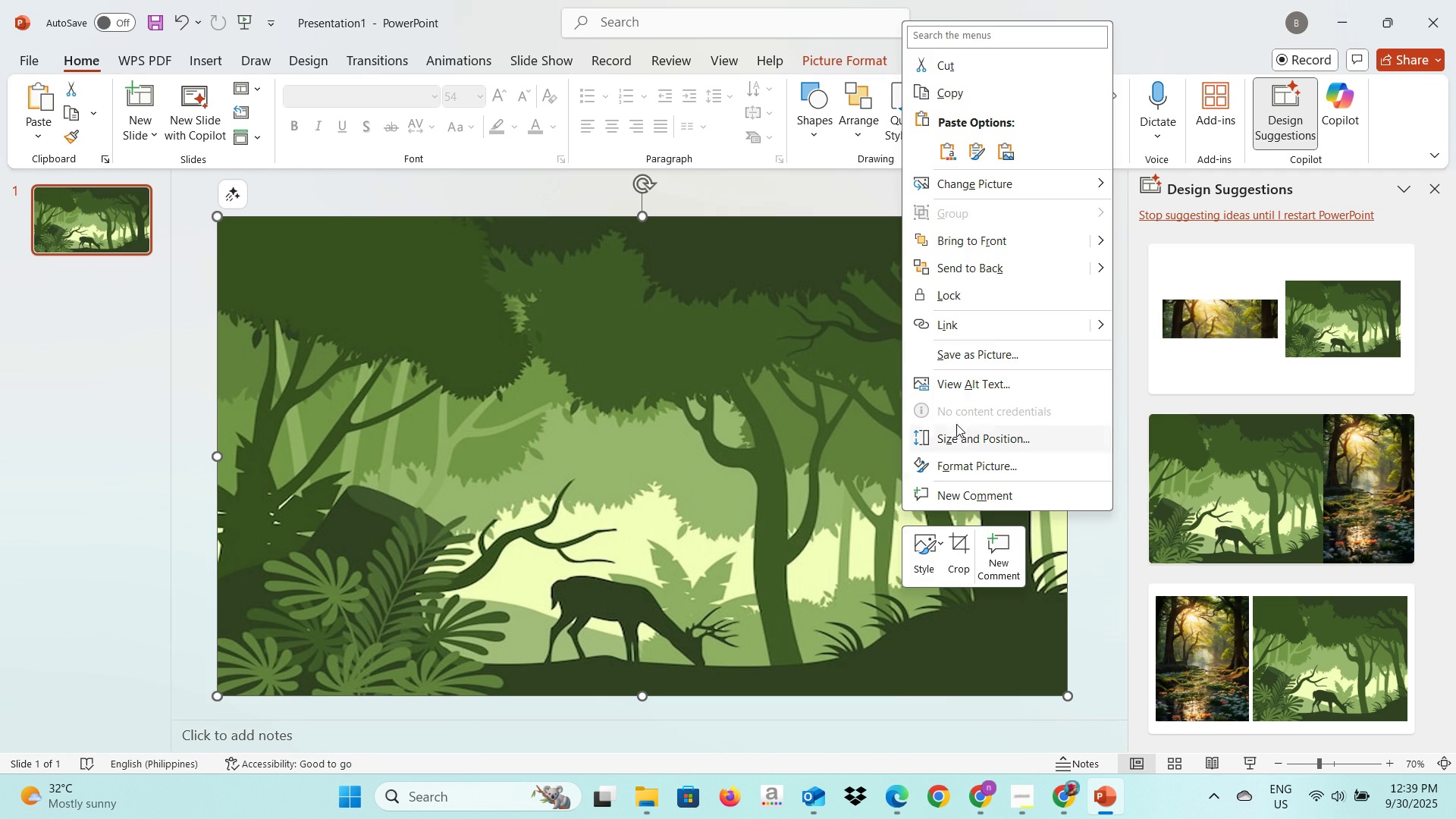 
left_click([1001, 264])
 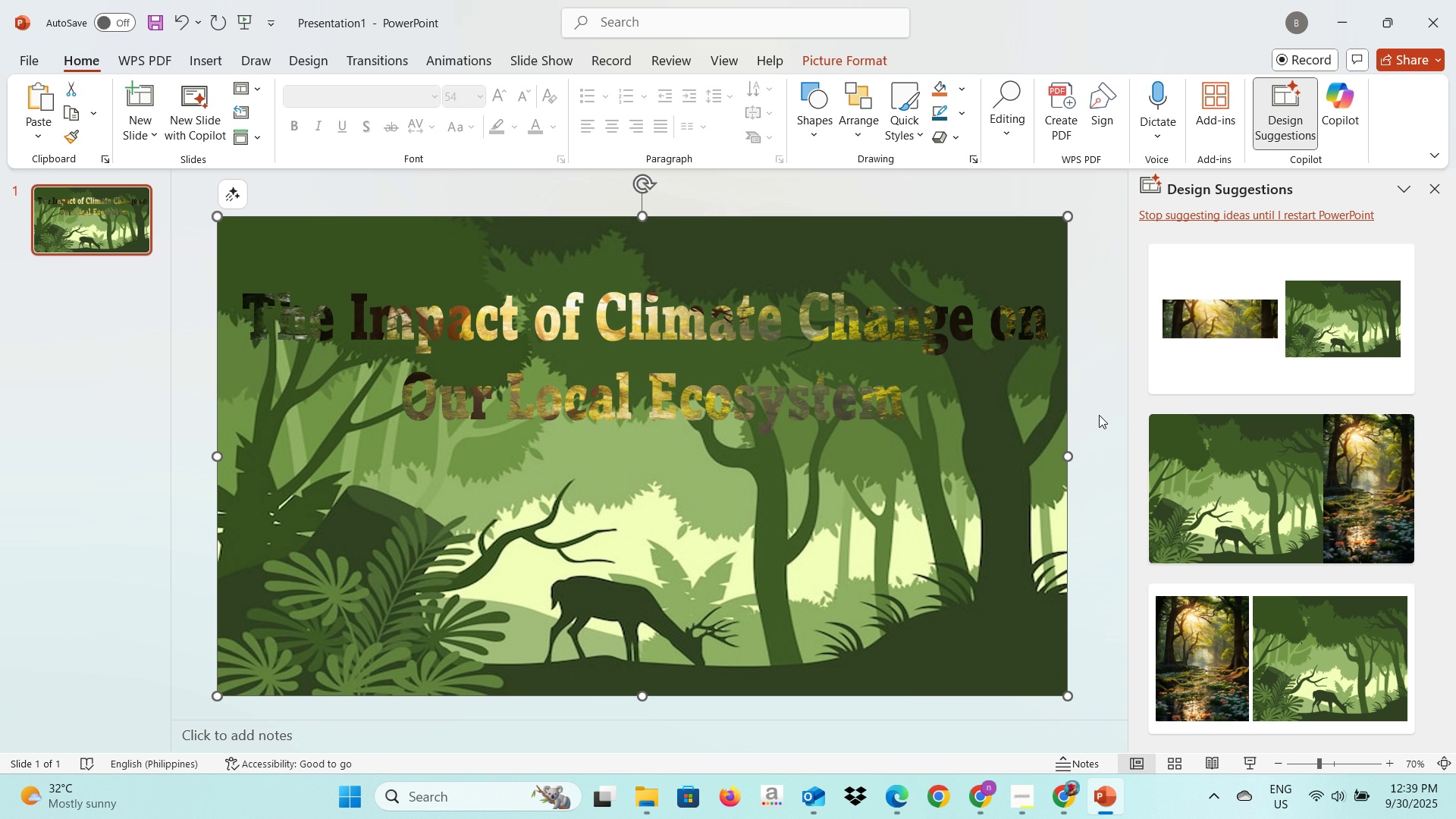 
left_click([1437, 196])
 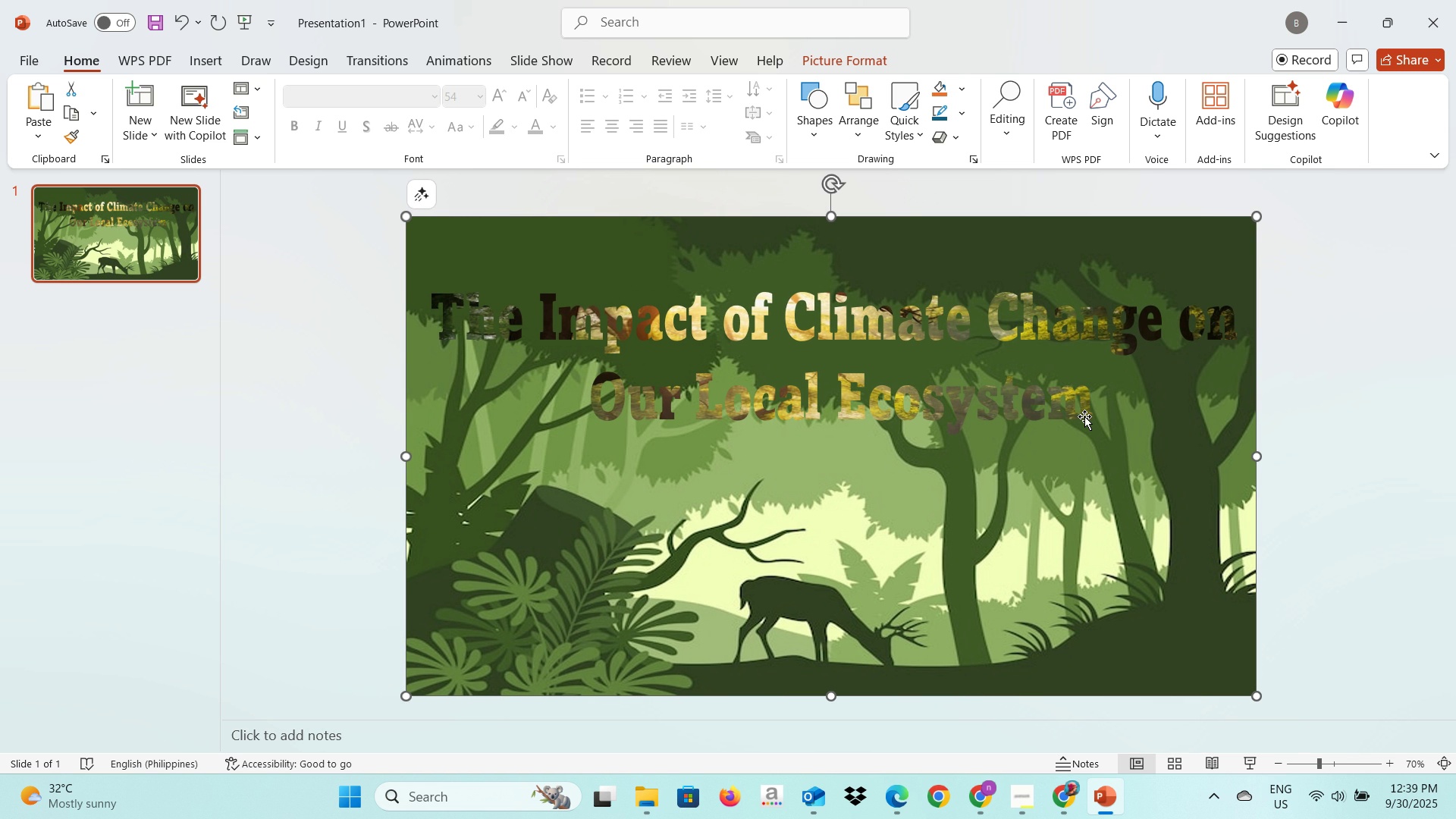 
wait(6.25)
 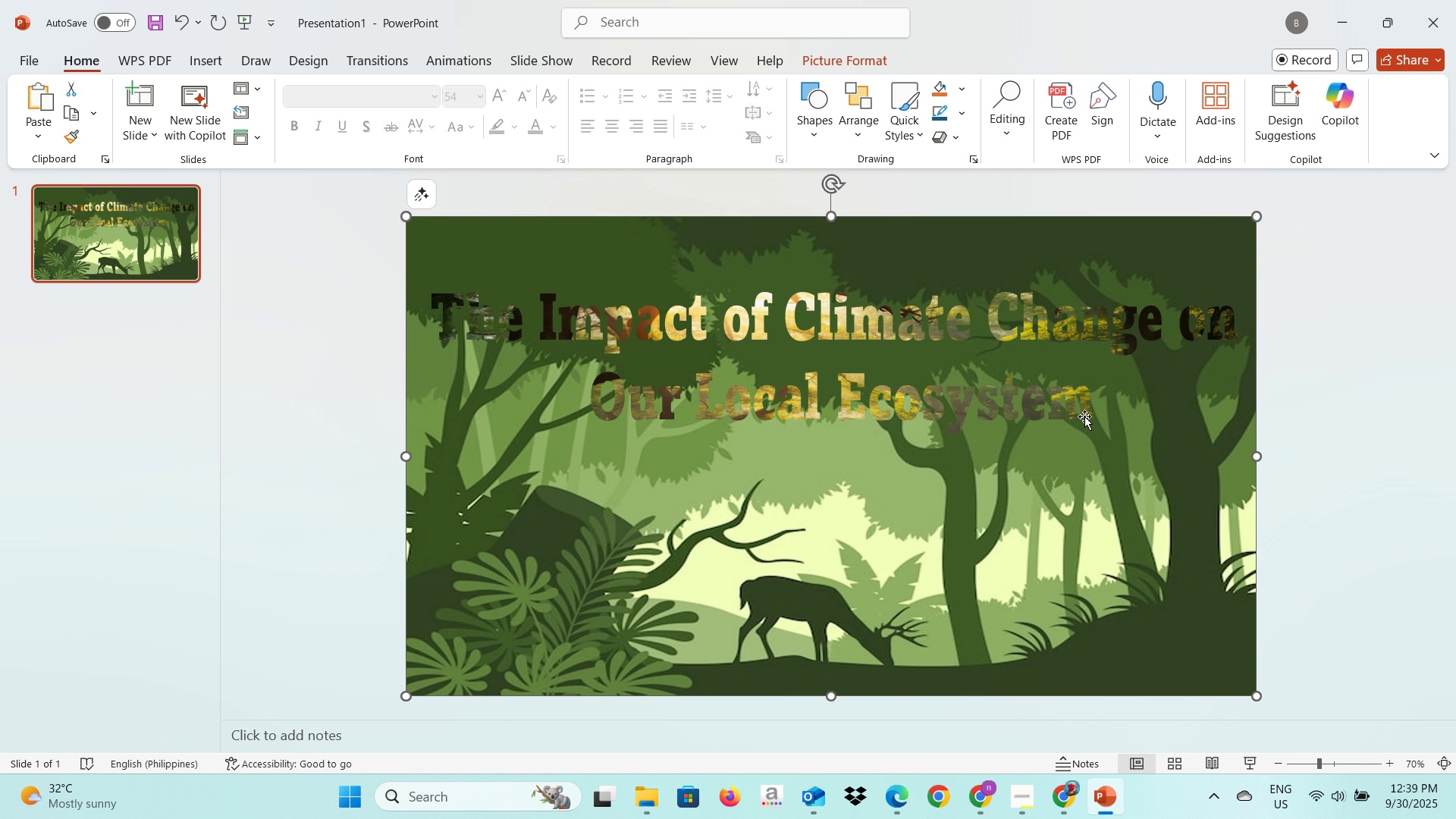 
left_click([860, 572])
 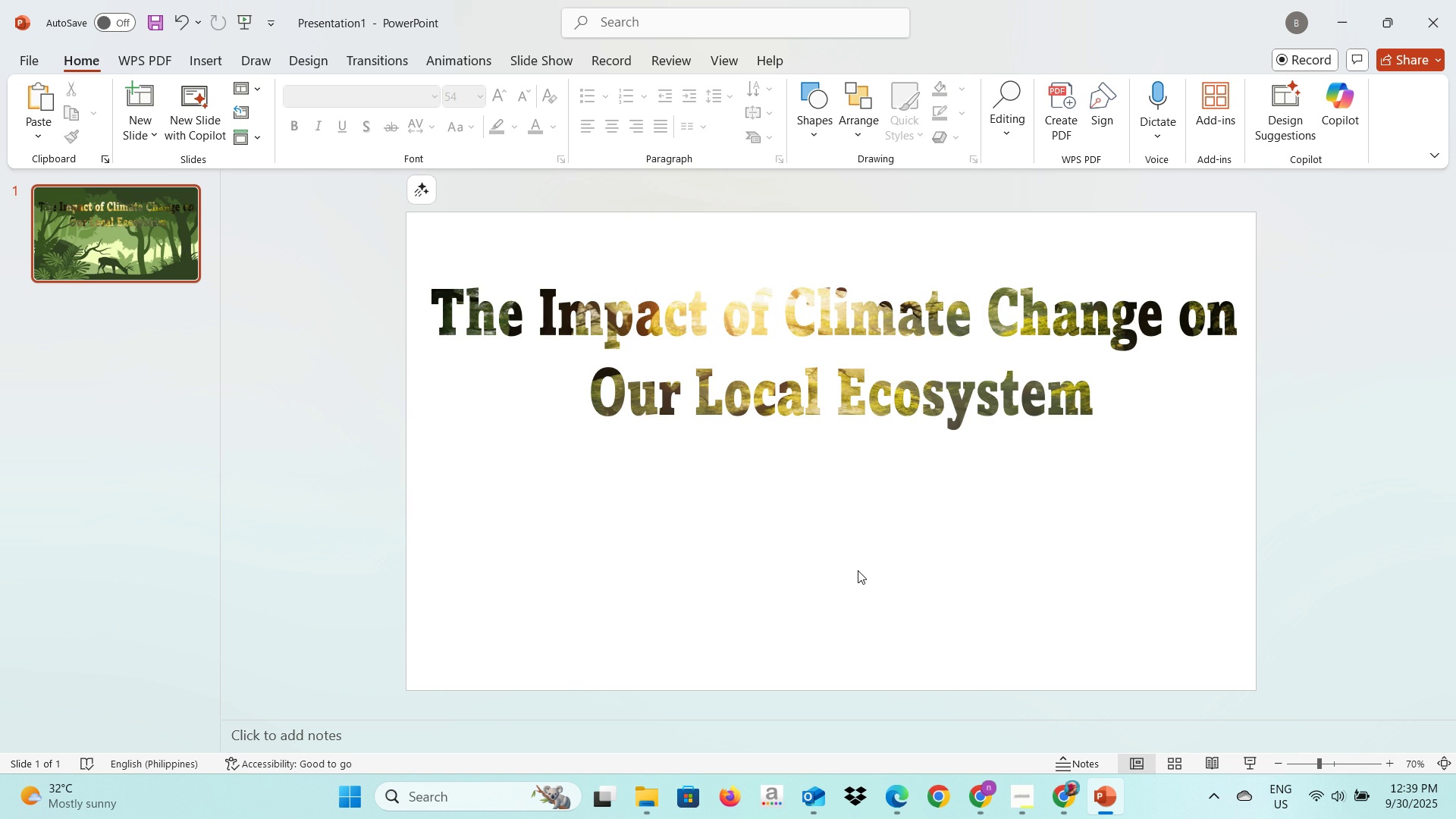 
key(Backspace)
 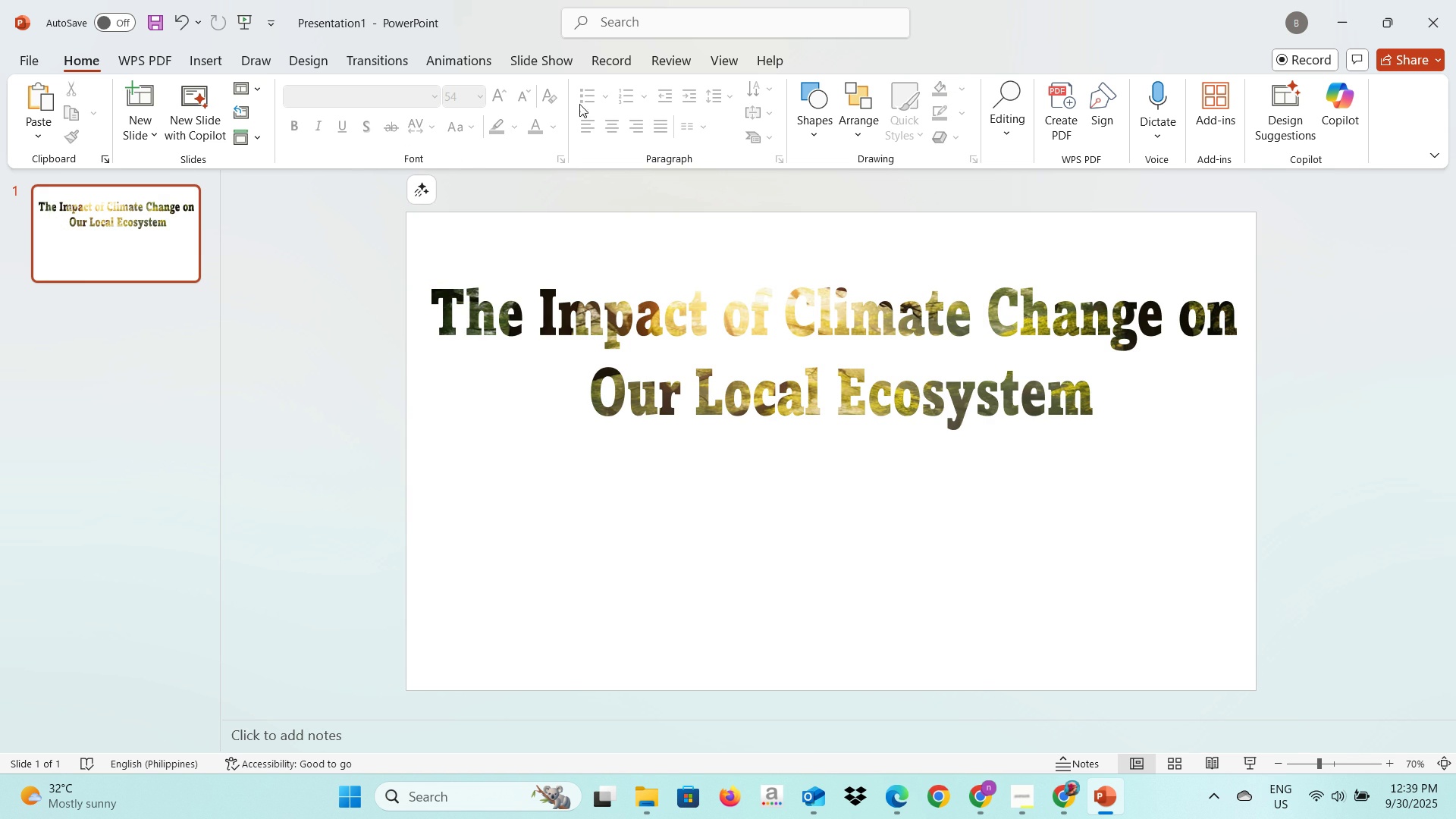 
key(Alt+AltLeft)
 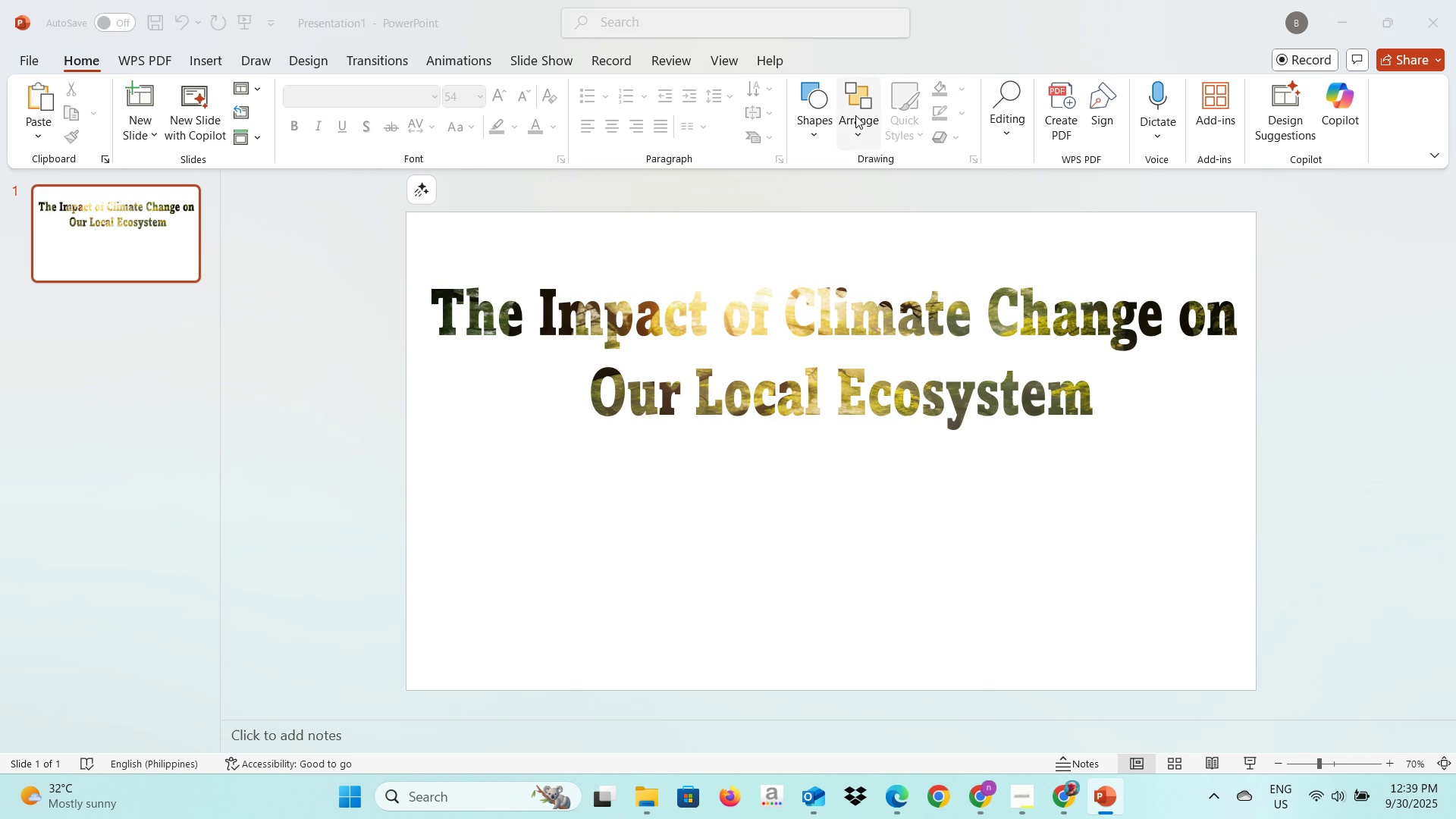 
key(Alt+Tab)
 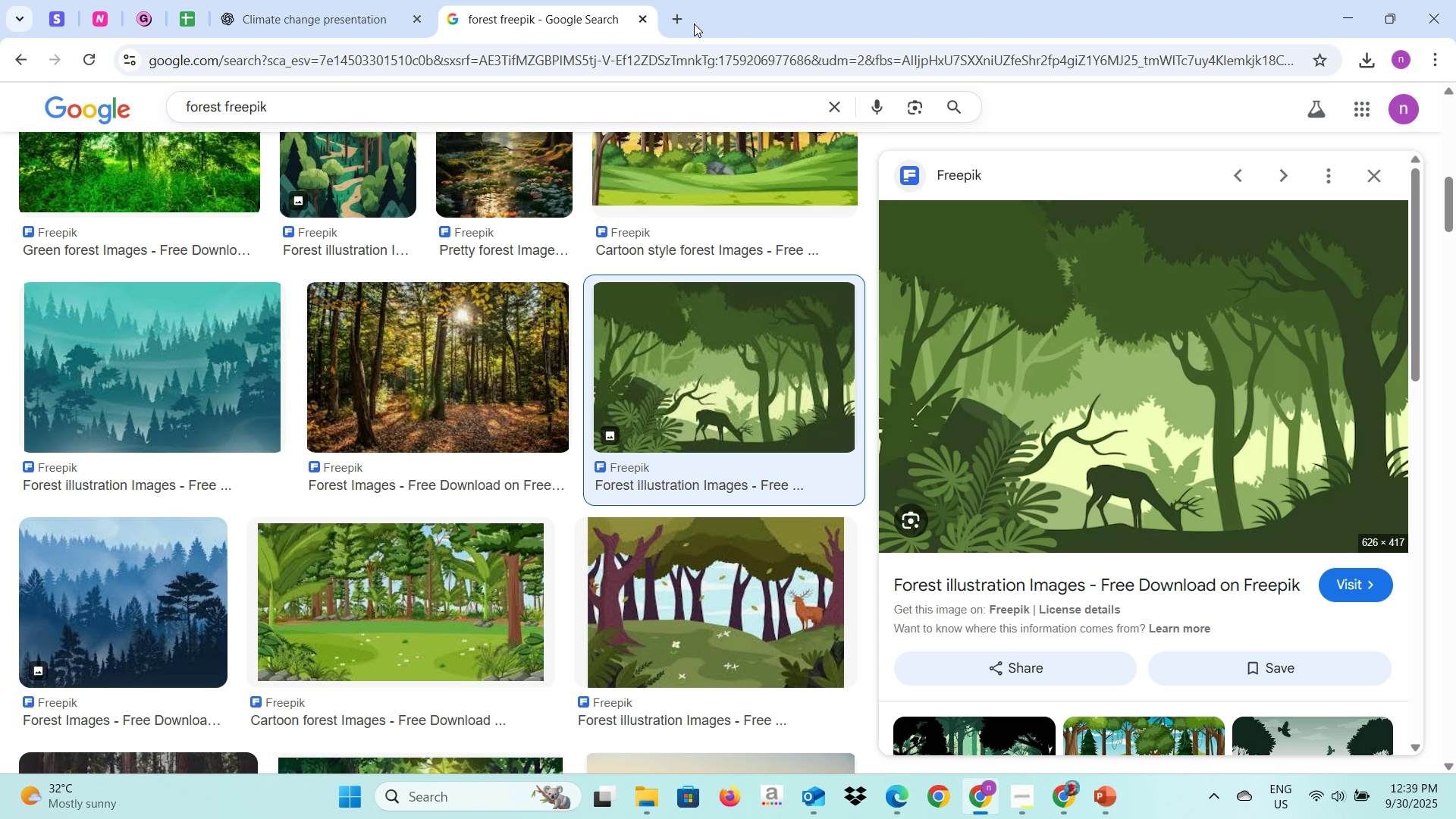 
left_click([687, 20])
 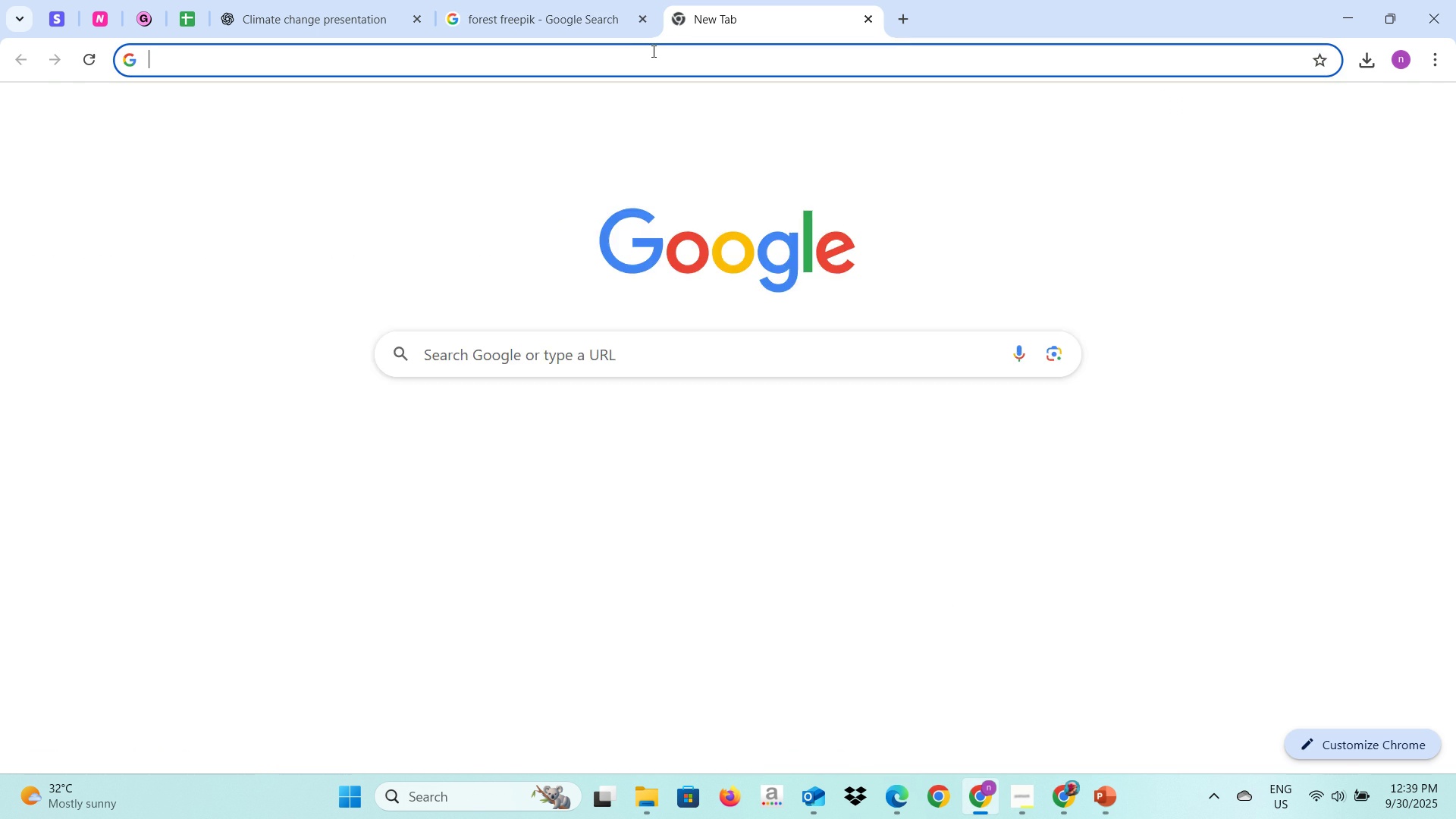 
left_click([652, 51])
 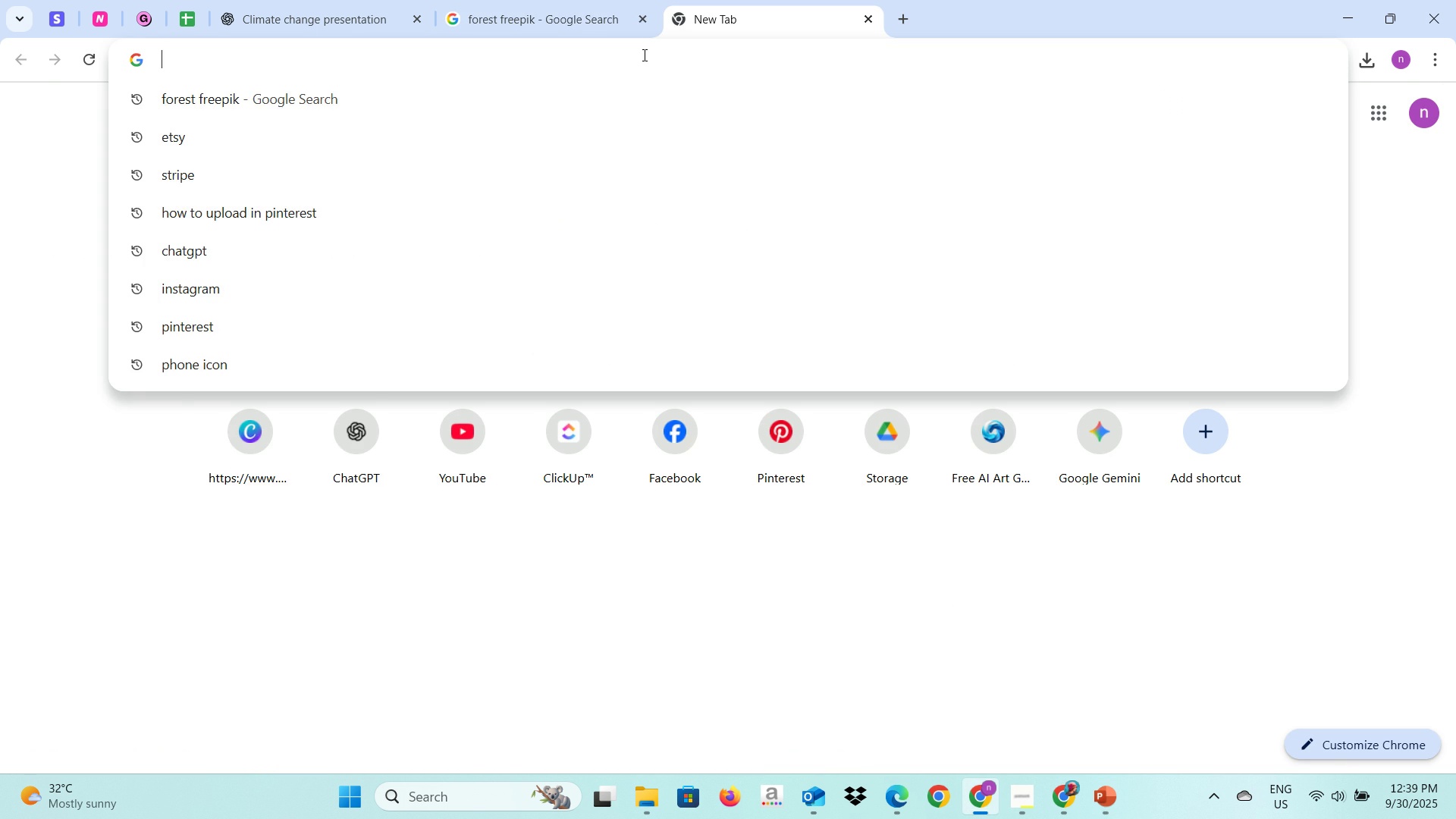 
type(Bluee)
key(Backspace)
 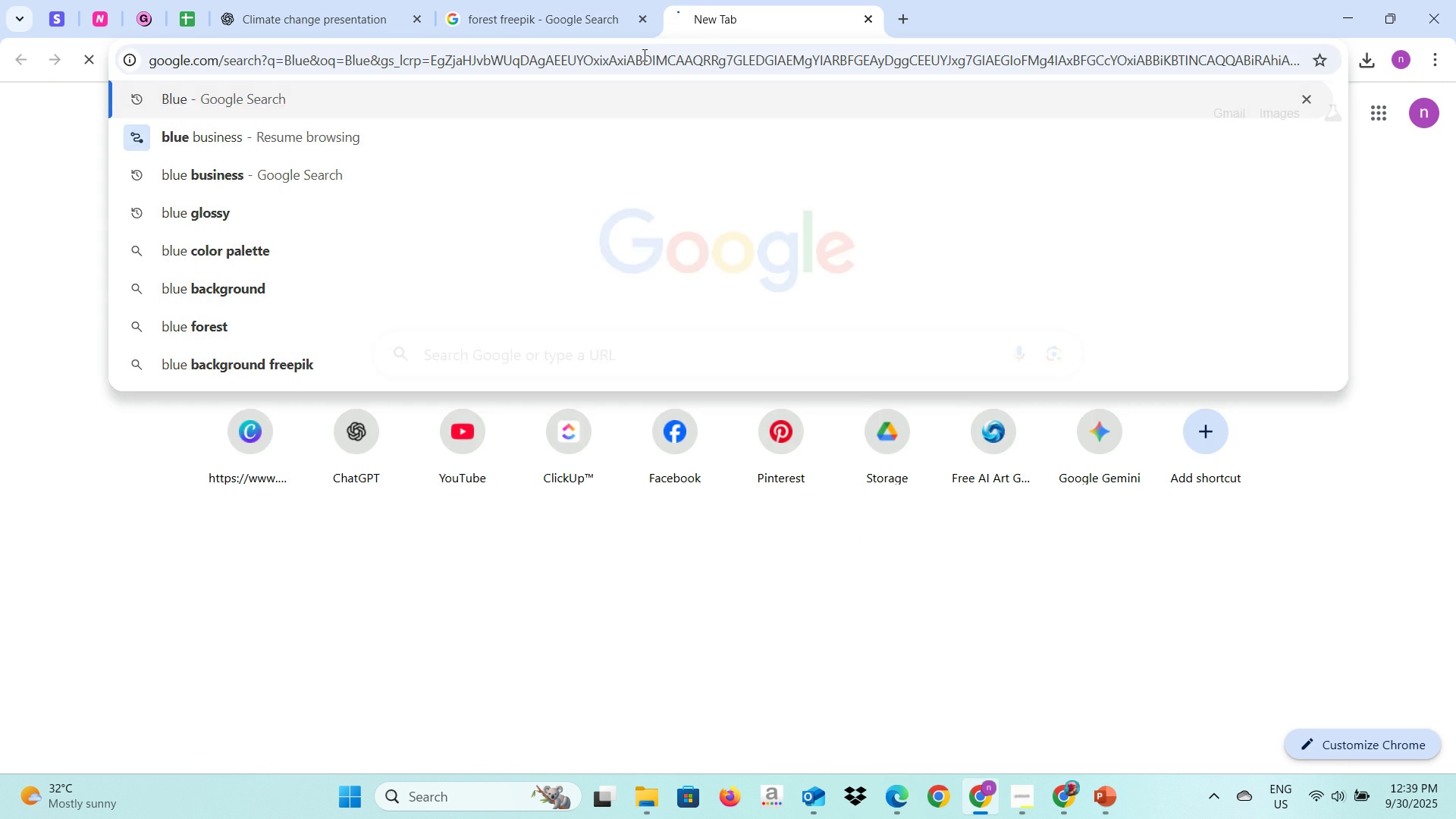 
key(Enter)
 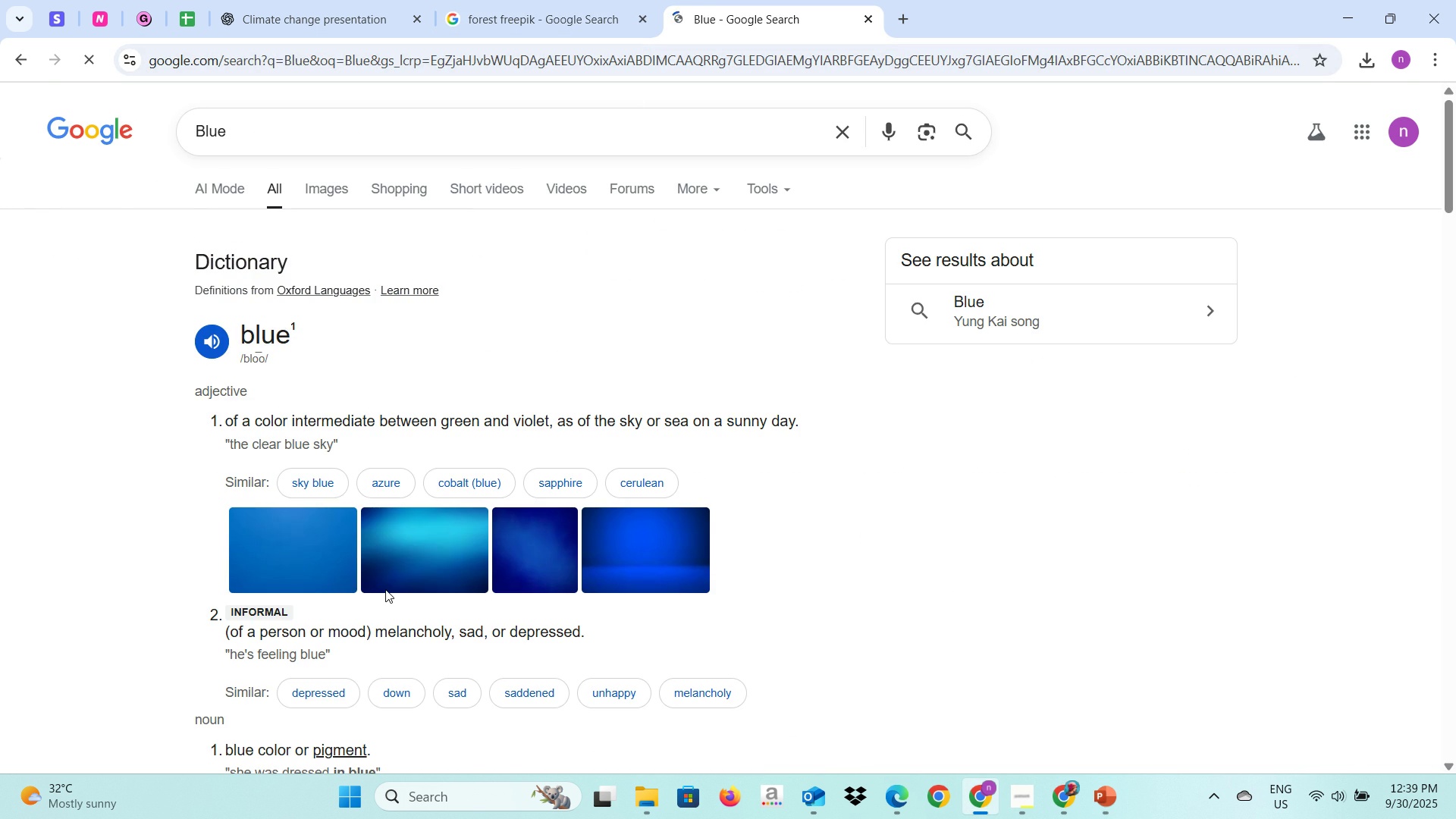 
scroll: coordinate [385, 585], scroll_direction: down, amount: 2.0
 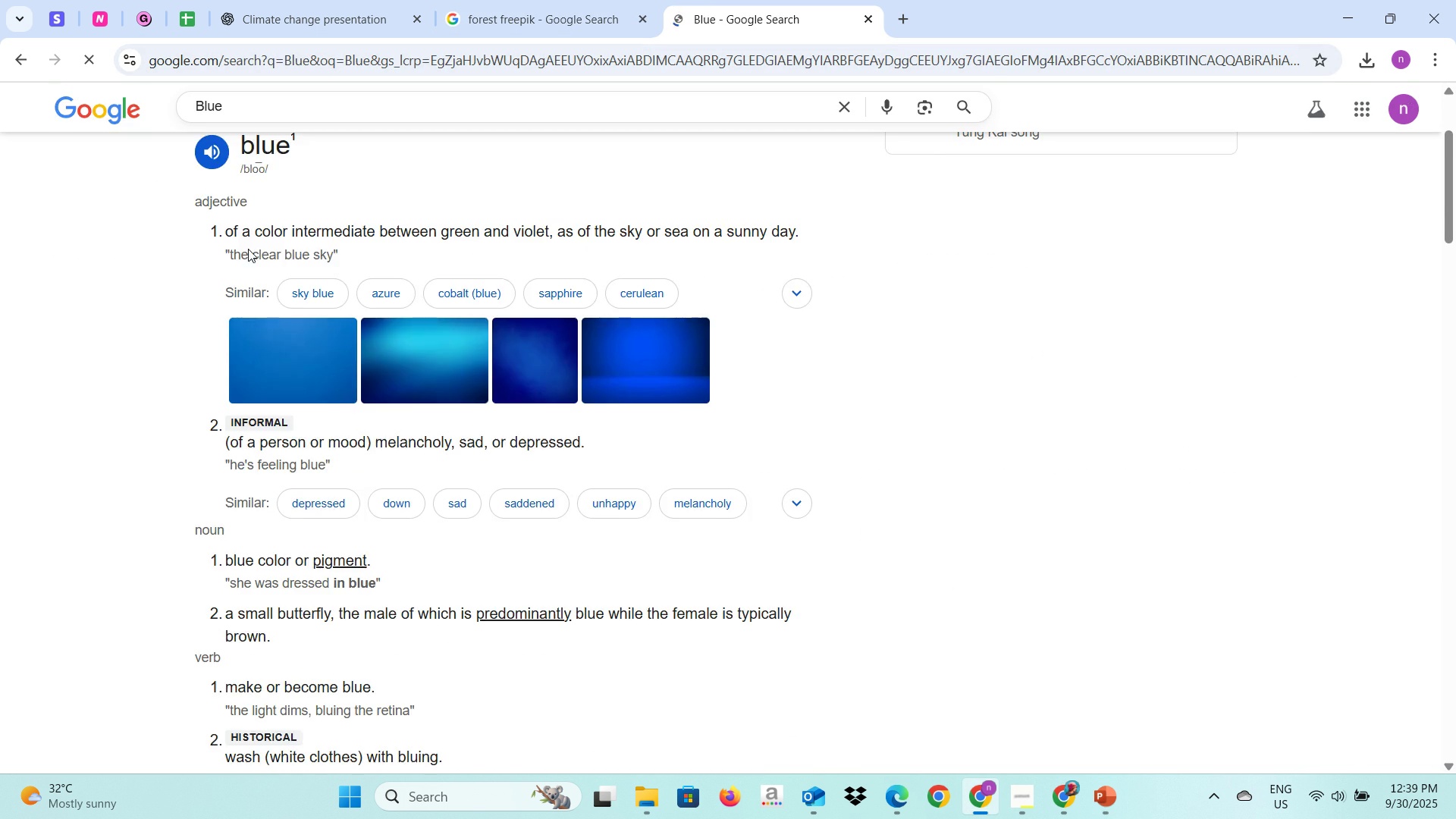 
scroll: coordinate [276, 312], scroll_direction: up, amount: 2.0
 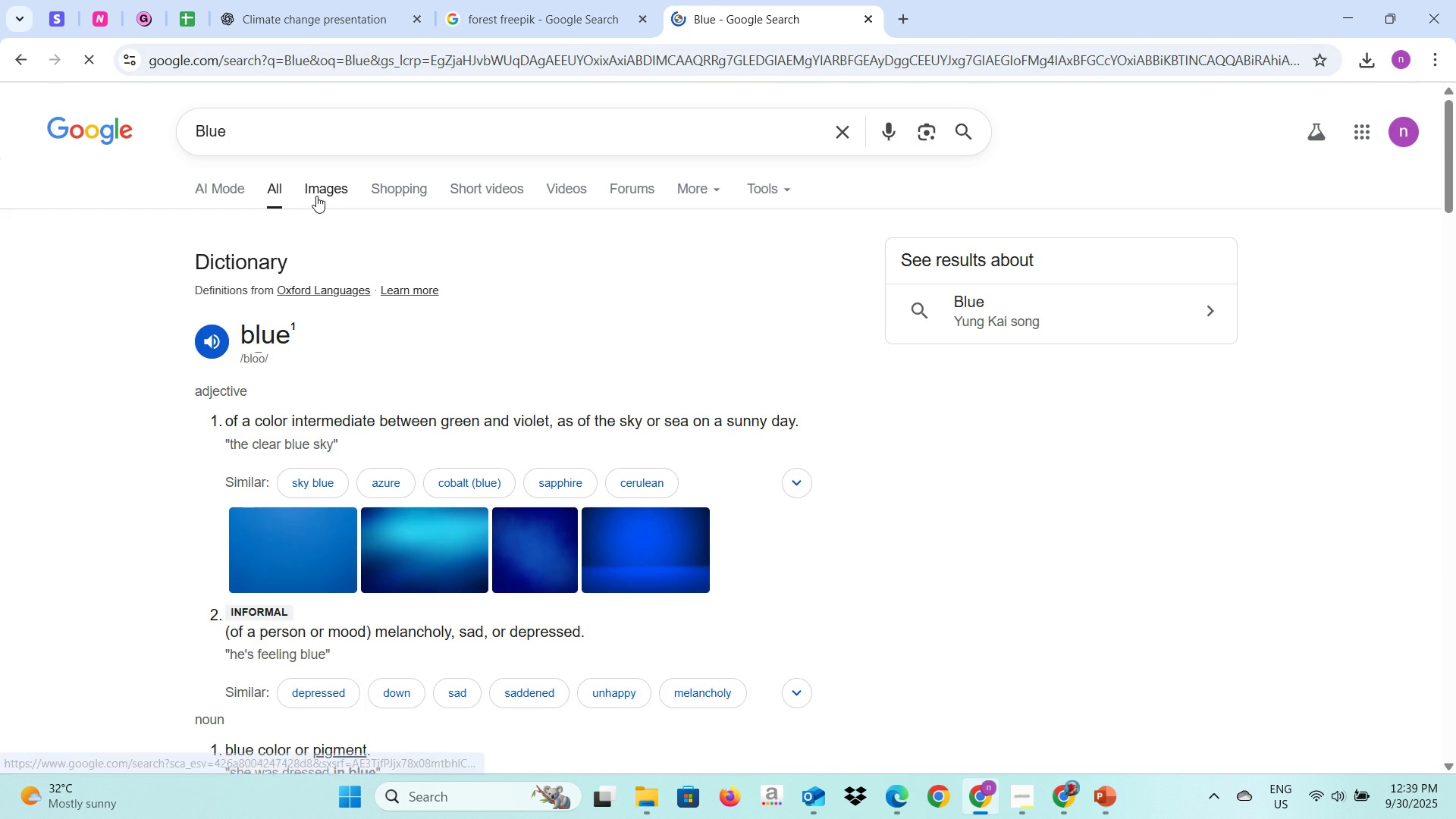 
left_click([316, 196])
 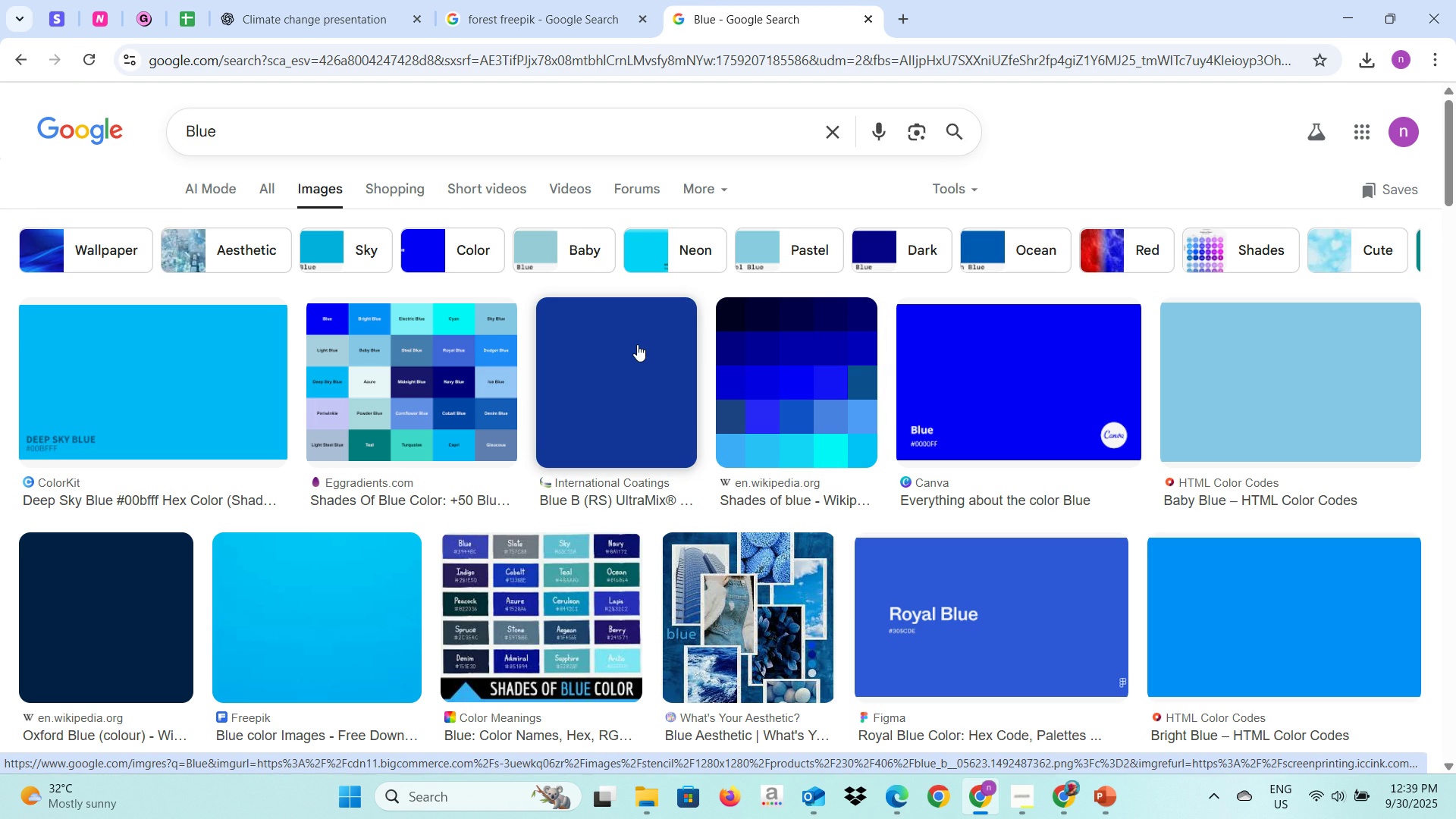 
wait(14.23)
 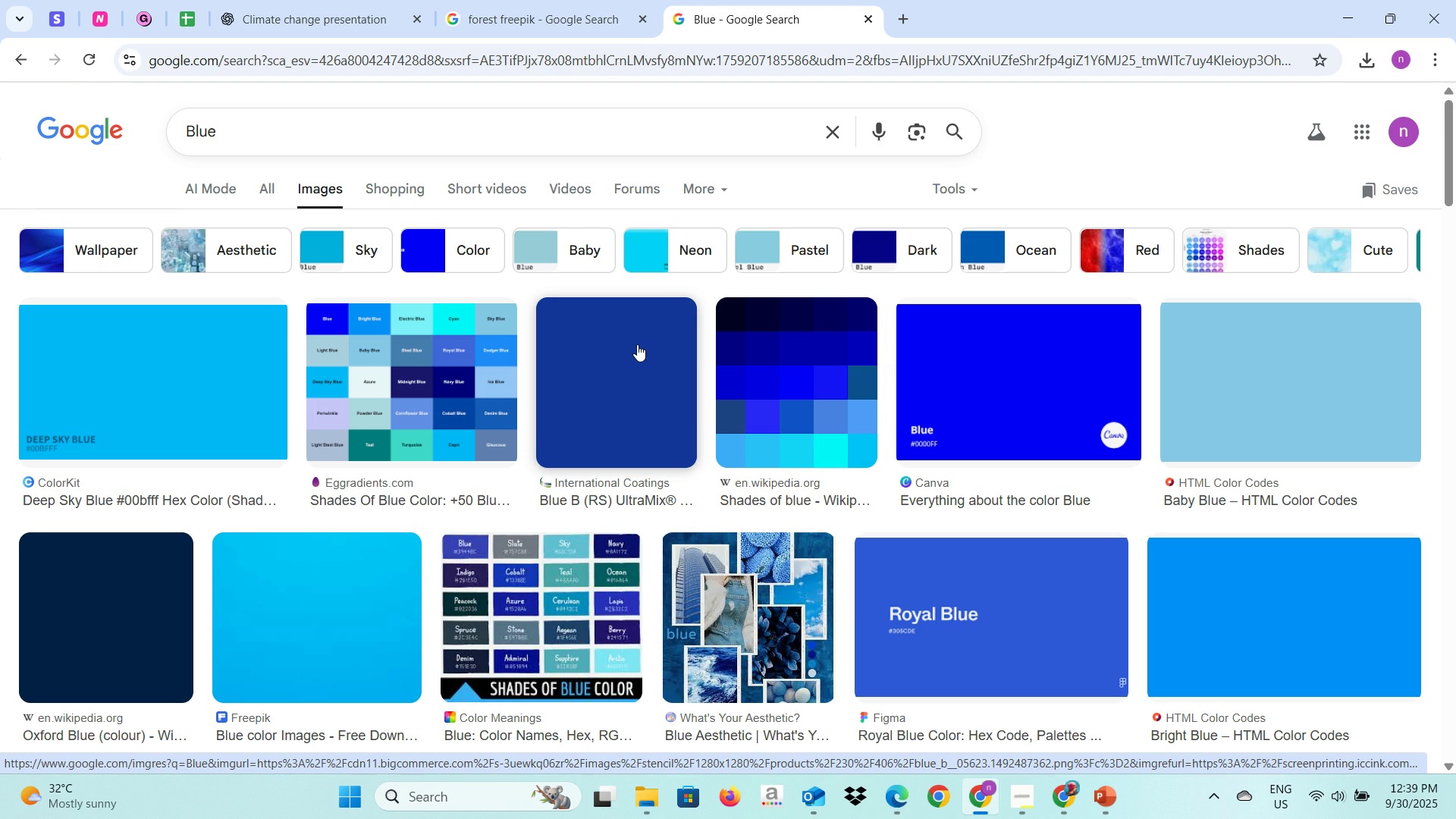 
left_click([592, 375])
 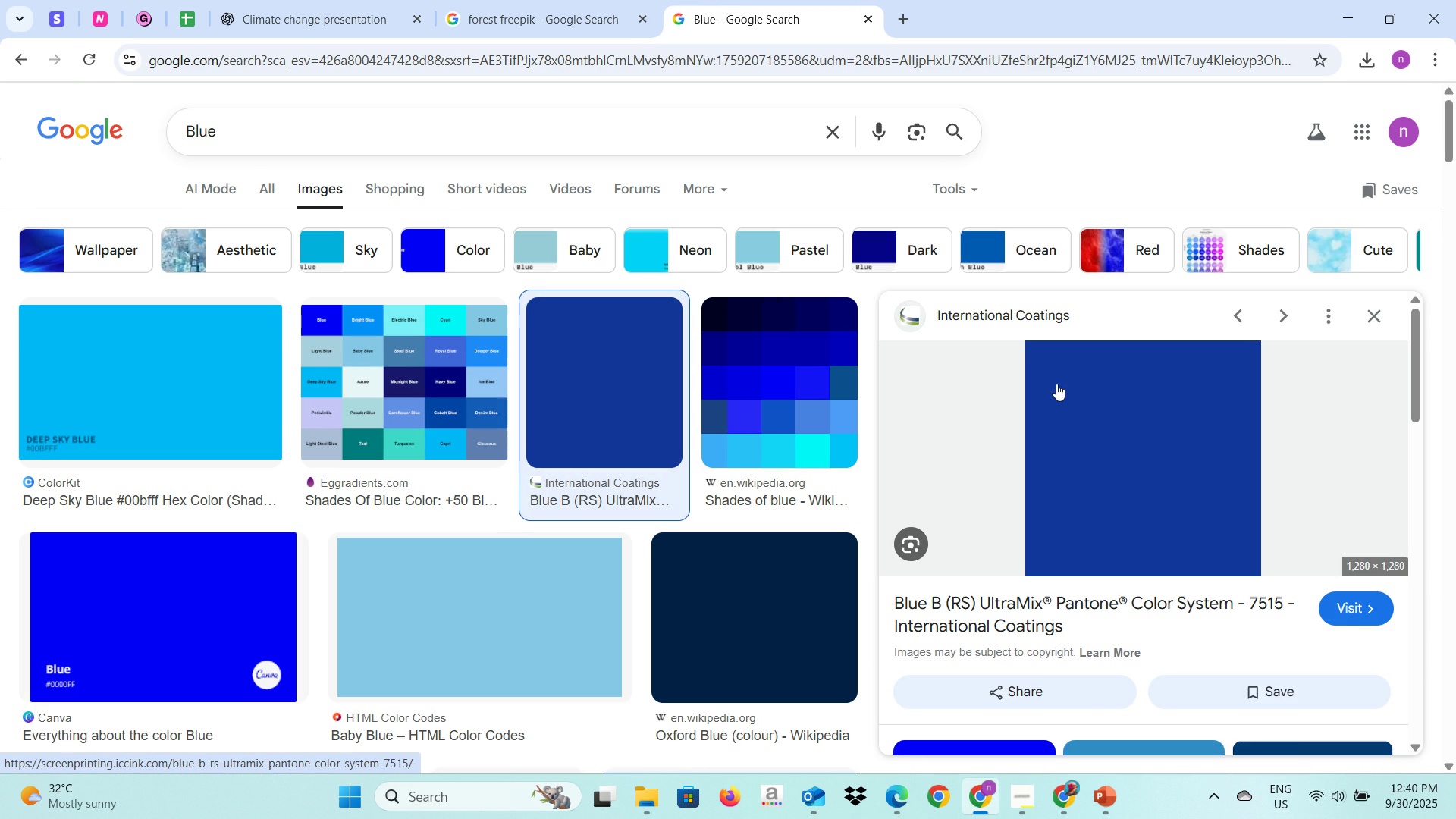 
right_click([1058, 403])
 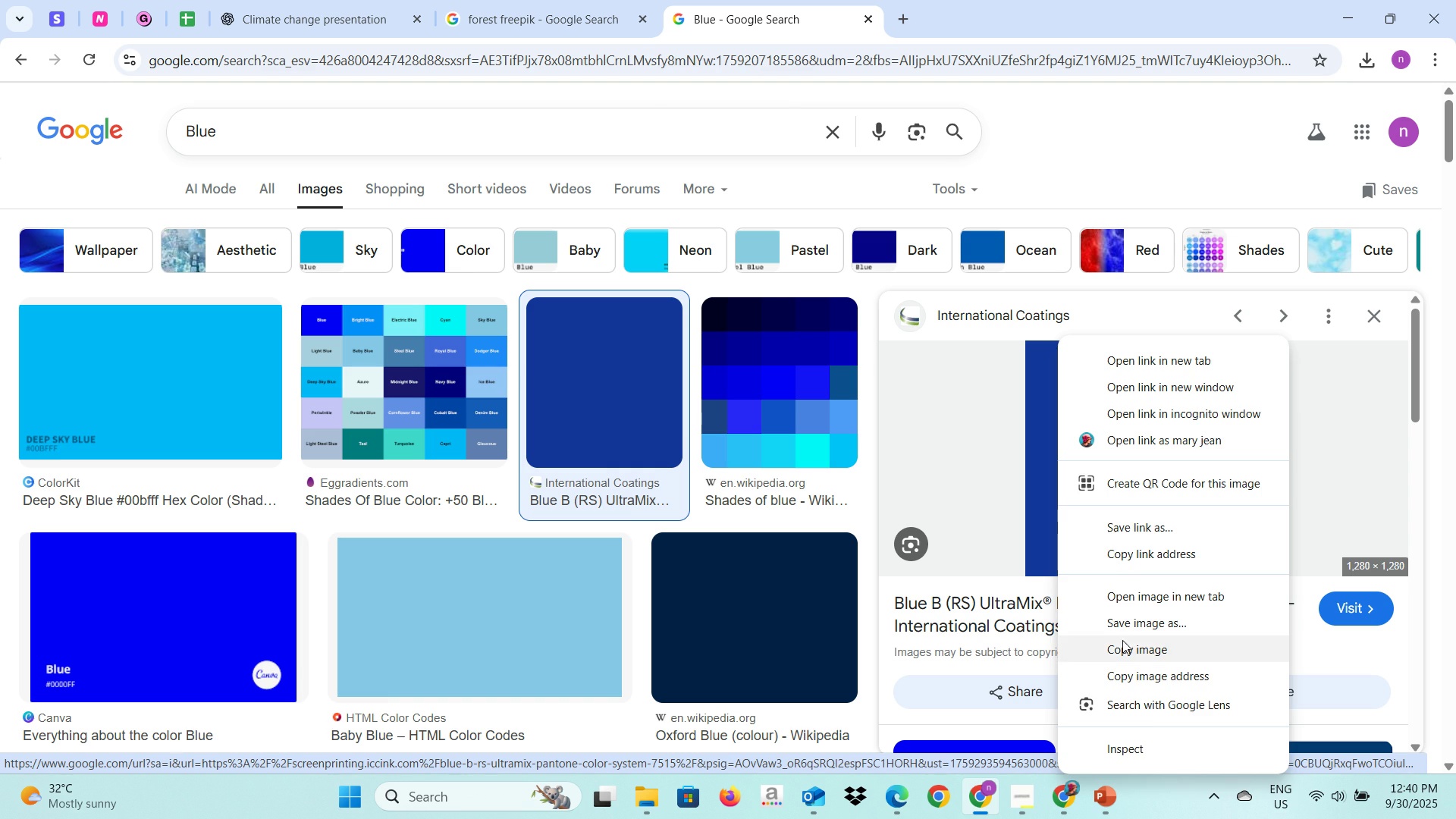 
left_click([1123, 642])
 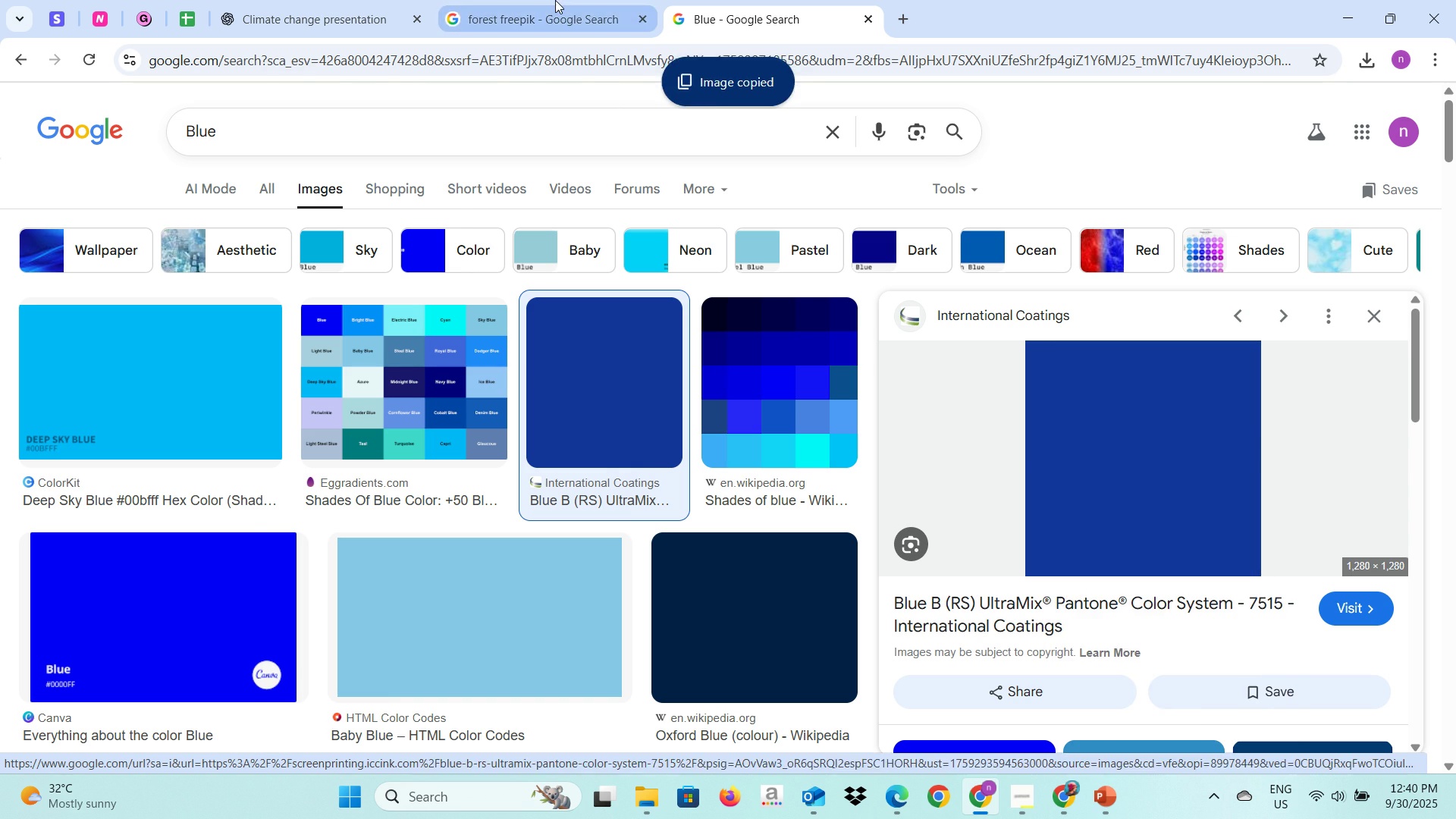 
left_click([555, 0])
 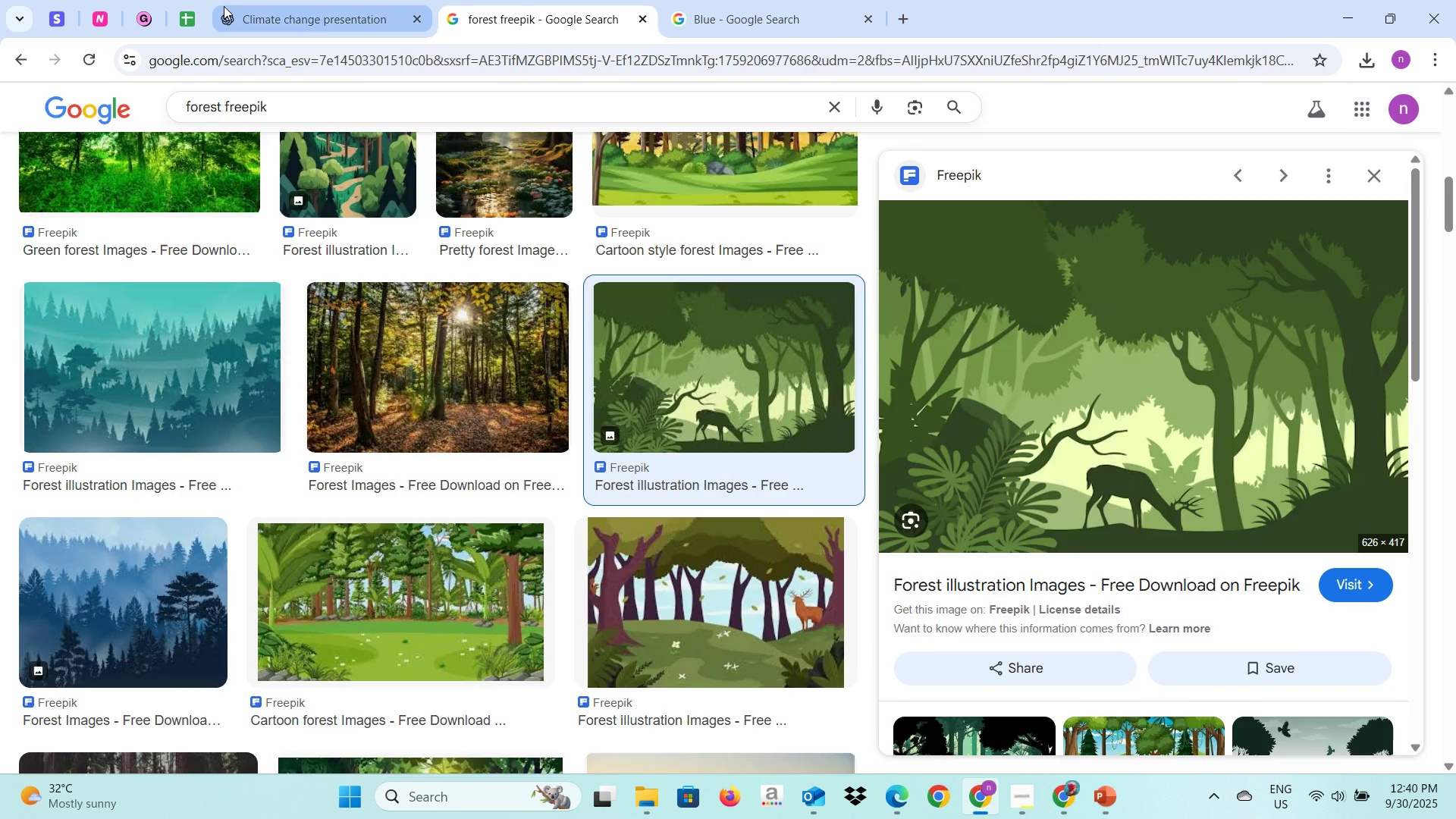 
left_click([224, 6])
 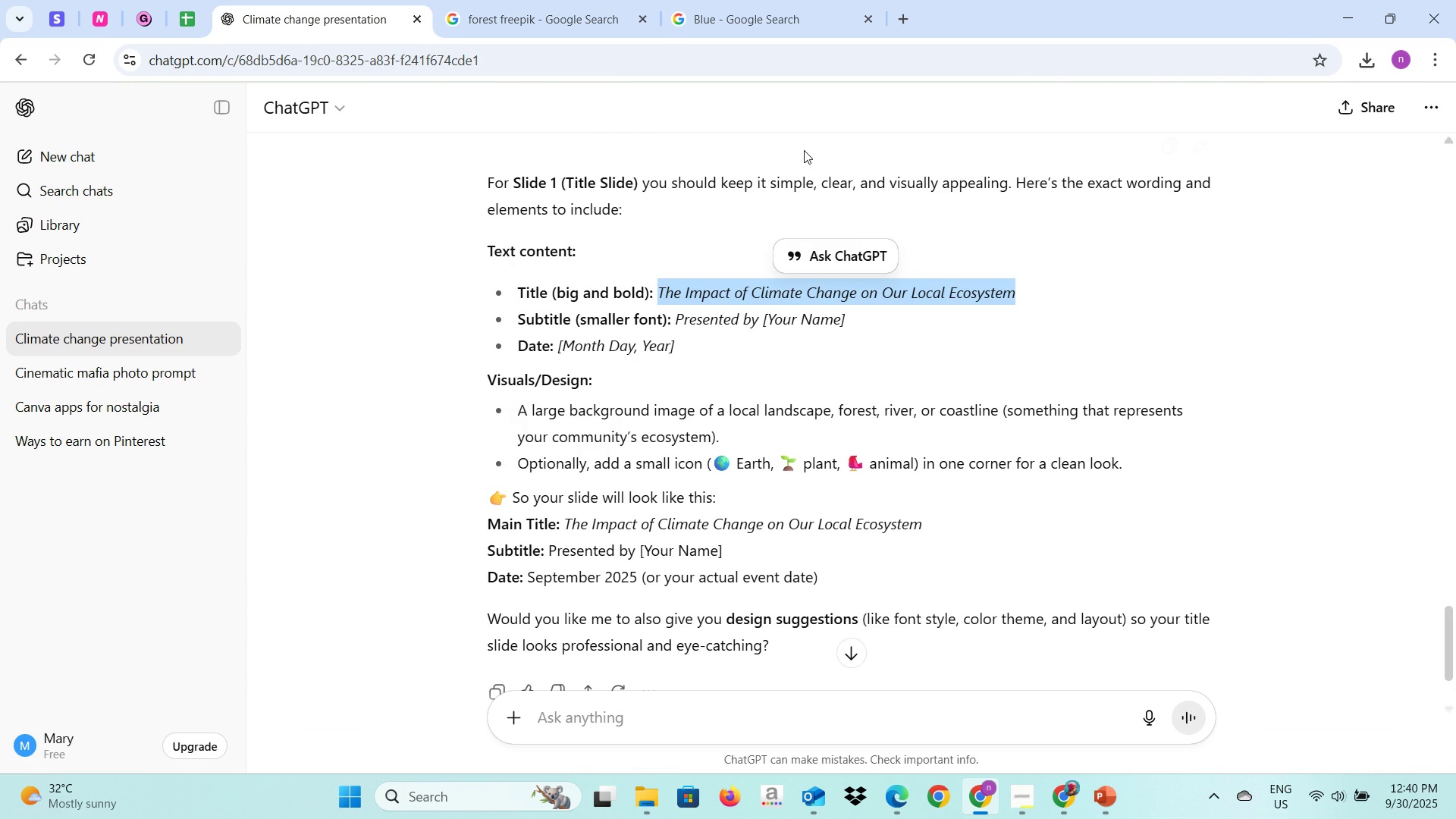 
key(Alt+AltLeft)
 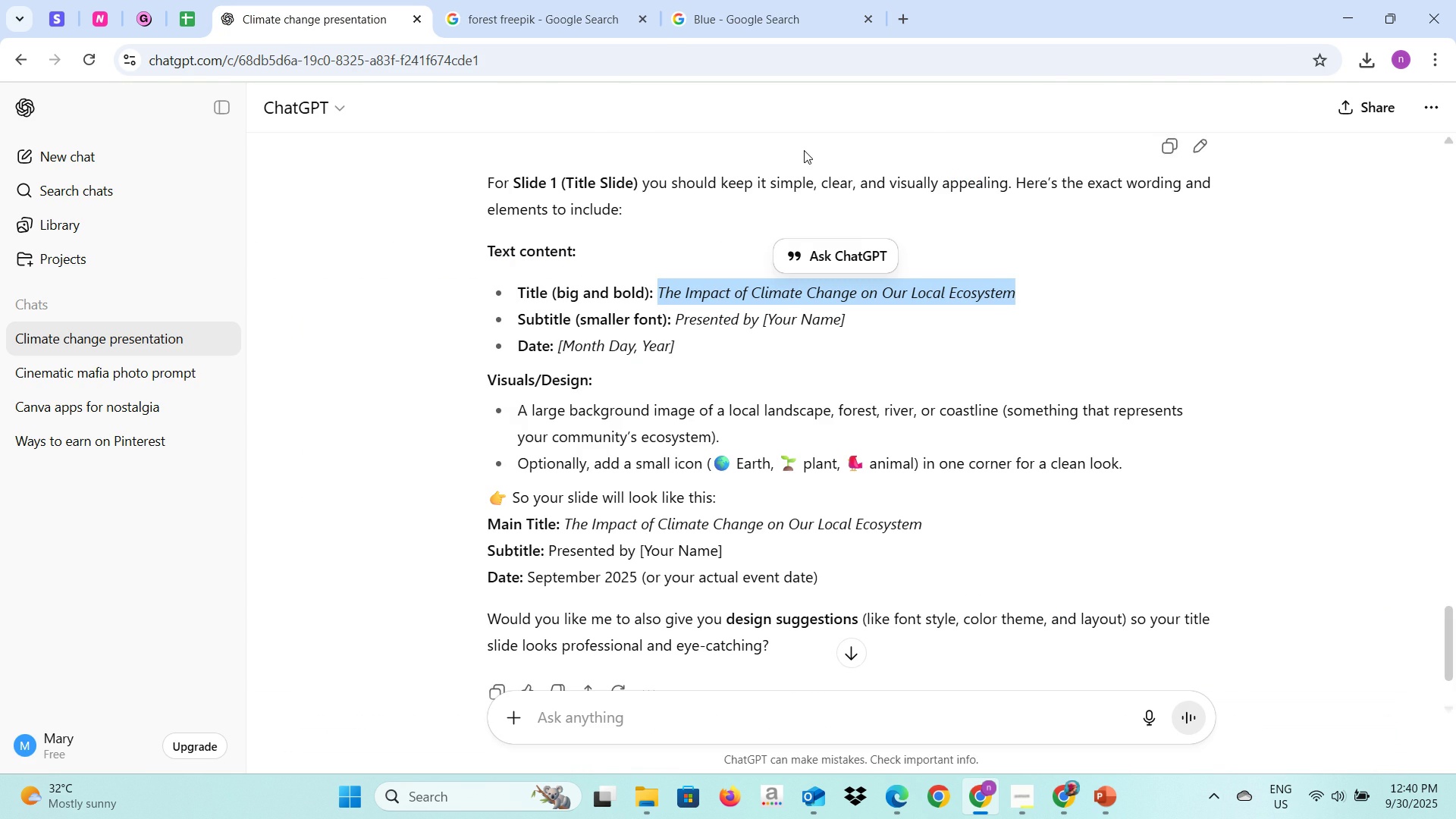 
key(Alt+Tab)
 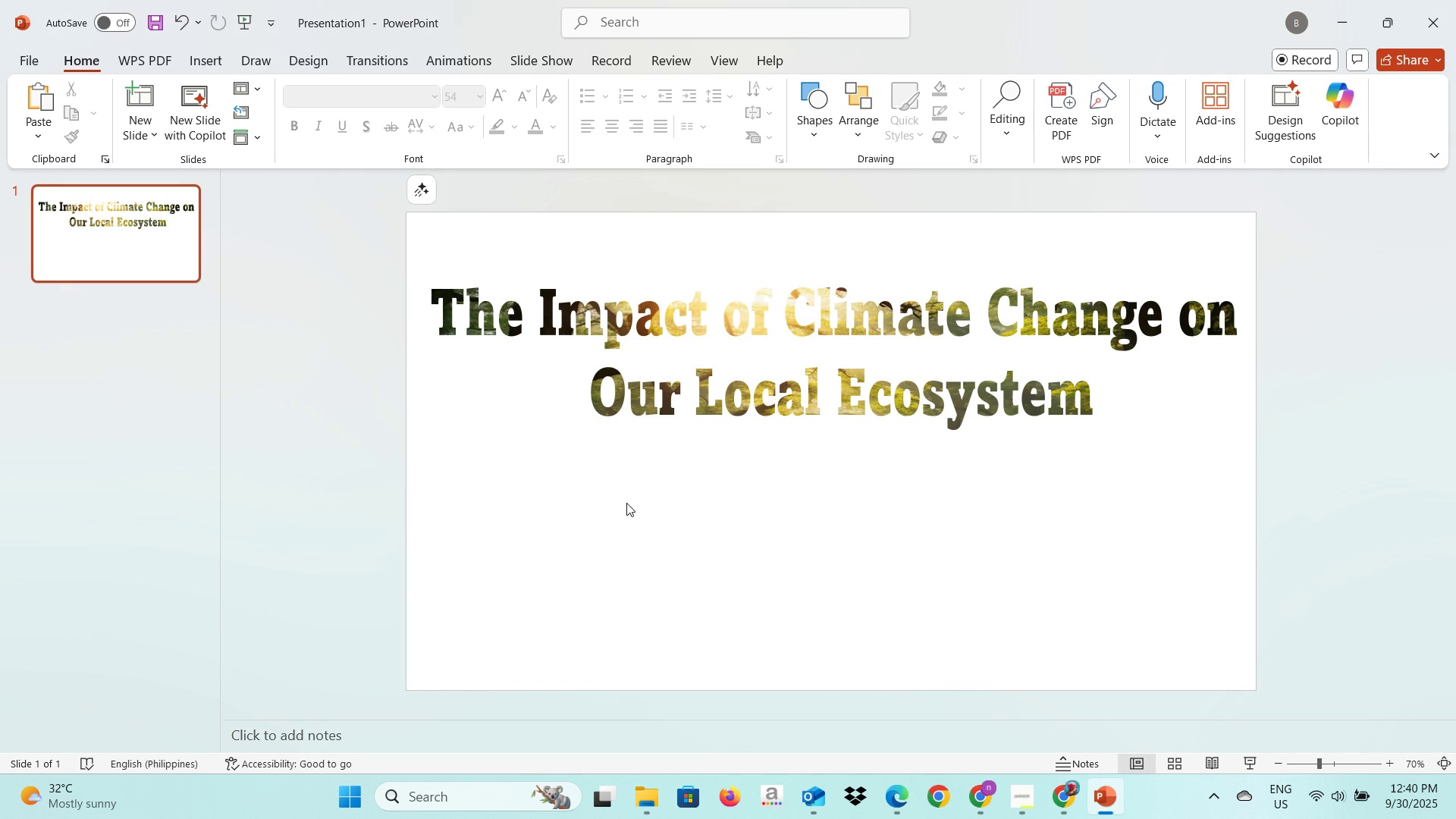 
left_click([625, 504])